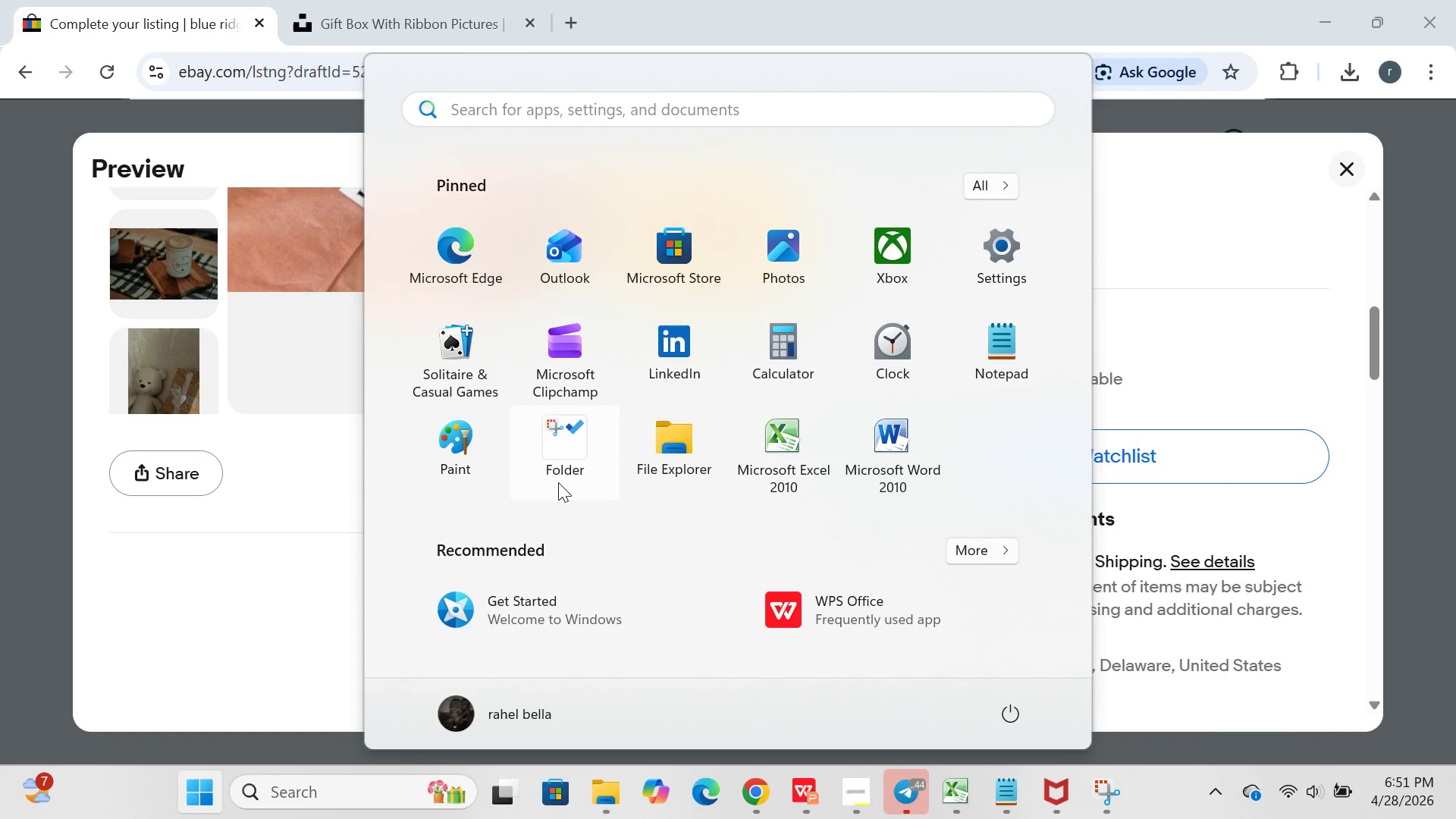 
left_click([560, 481])
 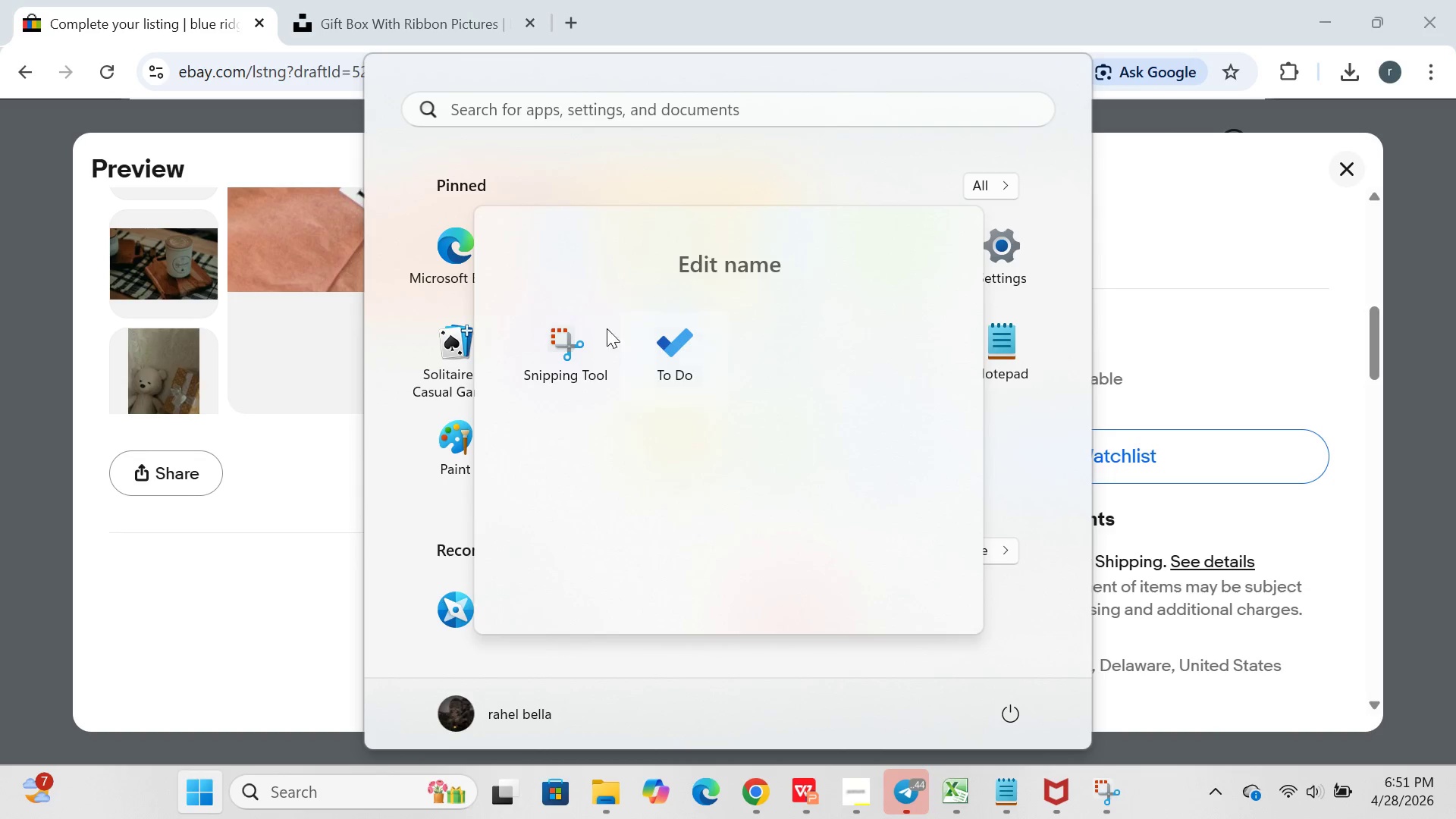 
left_click([581, 331])
 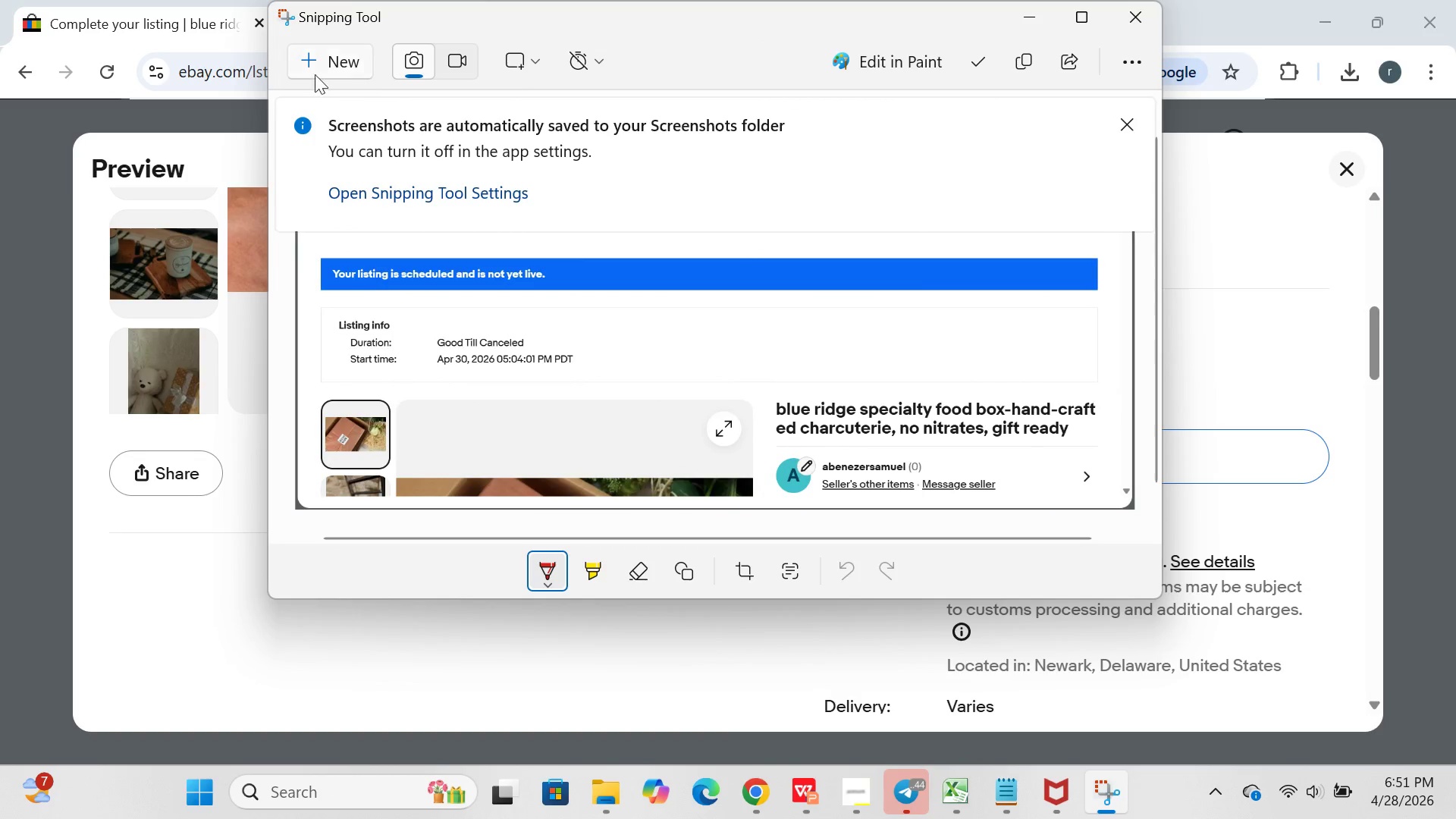 
left_click([309, 71])
 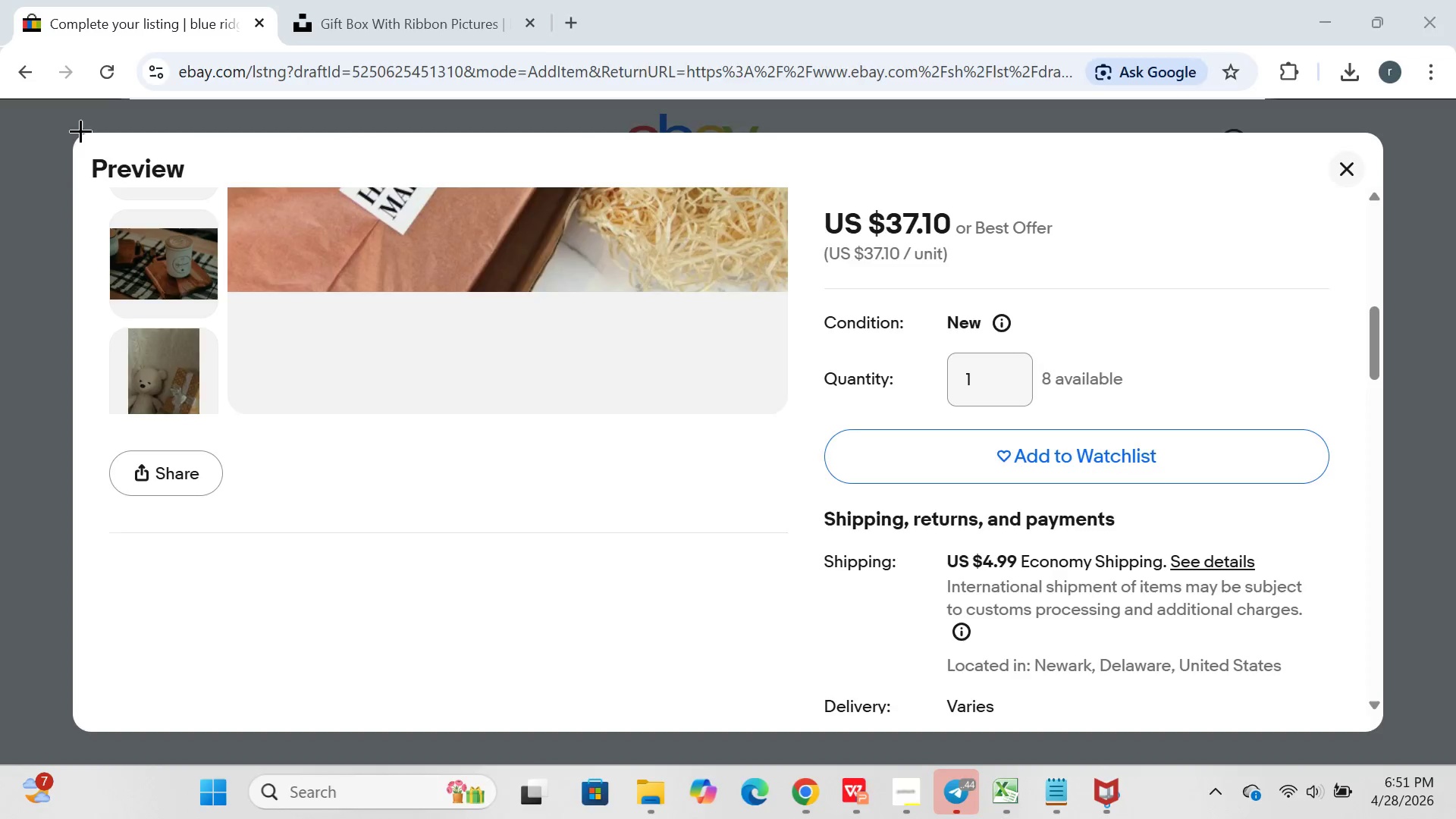 
left_click_drag(start_coordinate=[70, 126], to_coordinate=[1397, 717])
 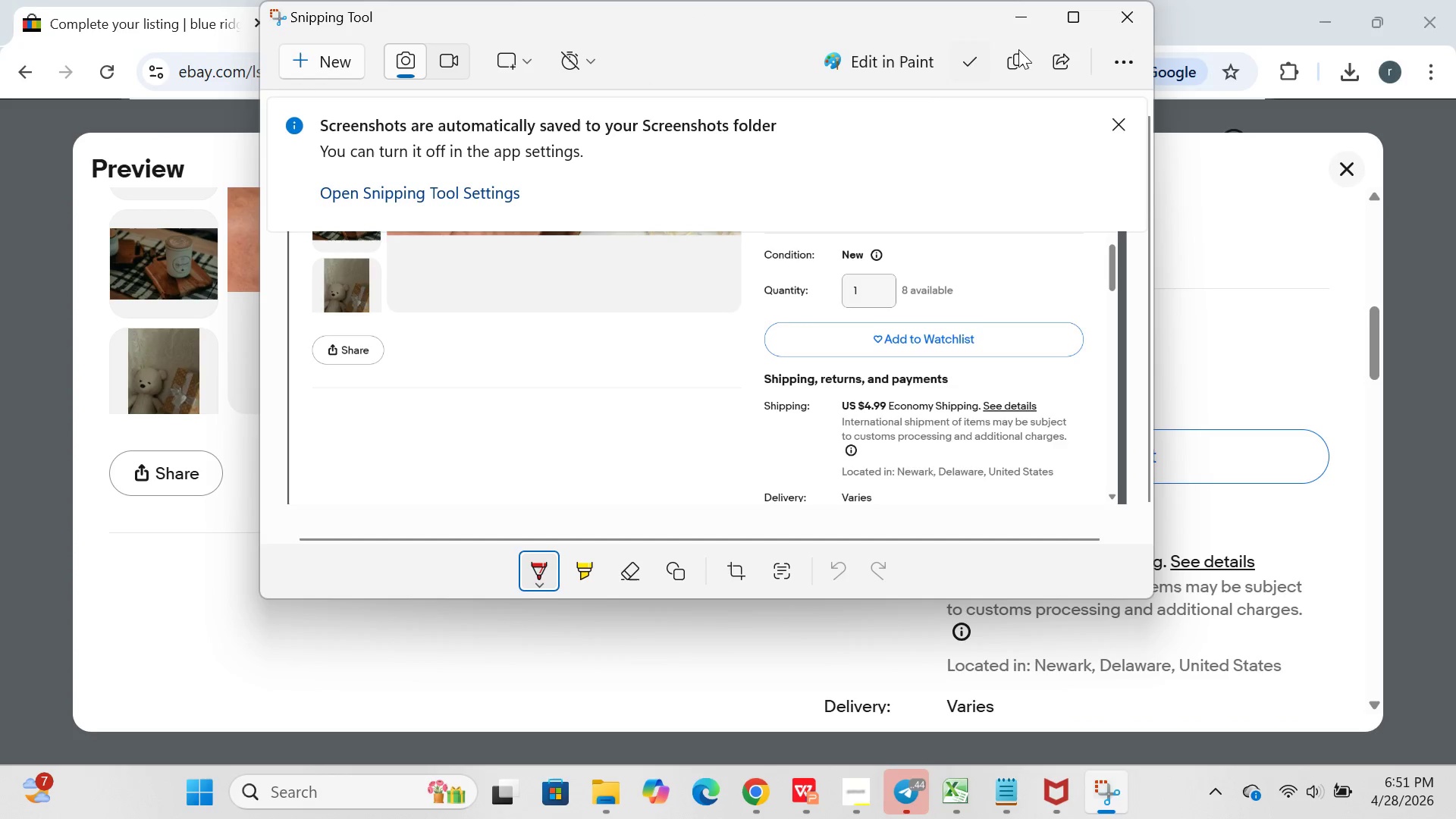 
left_click([1028, 17])
 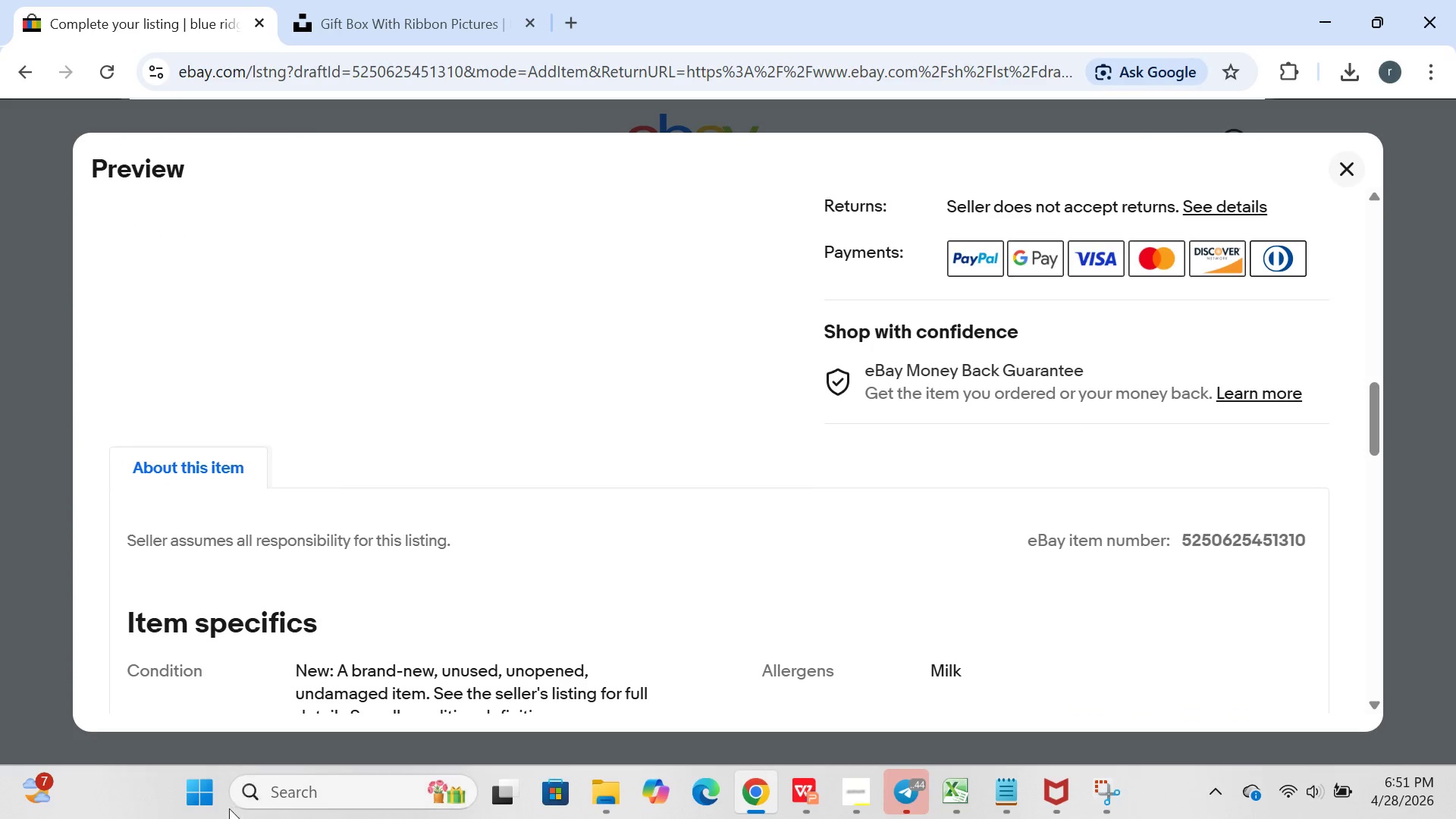 
mouse_move([224, 769])
 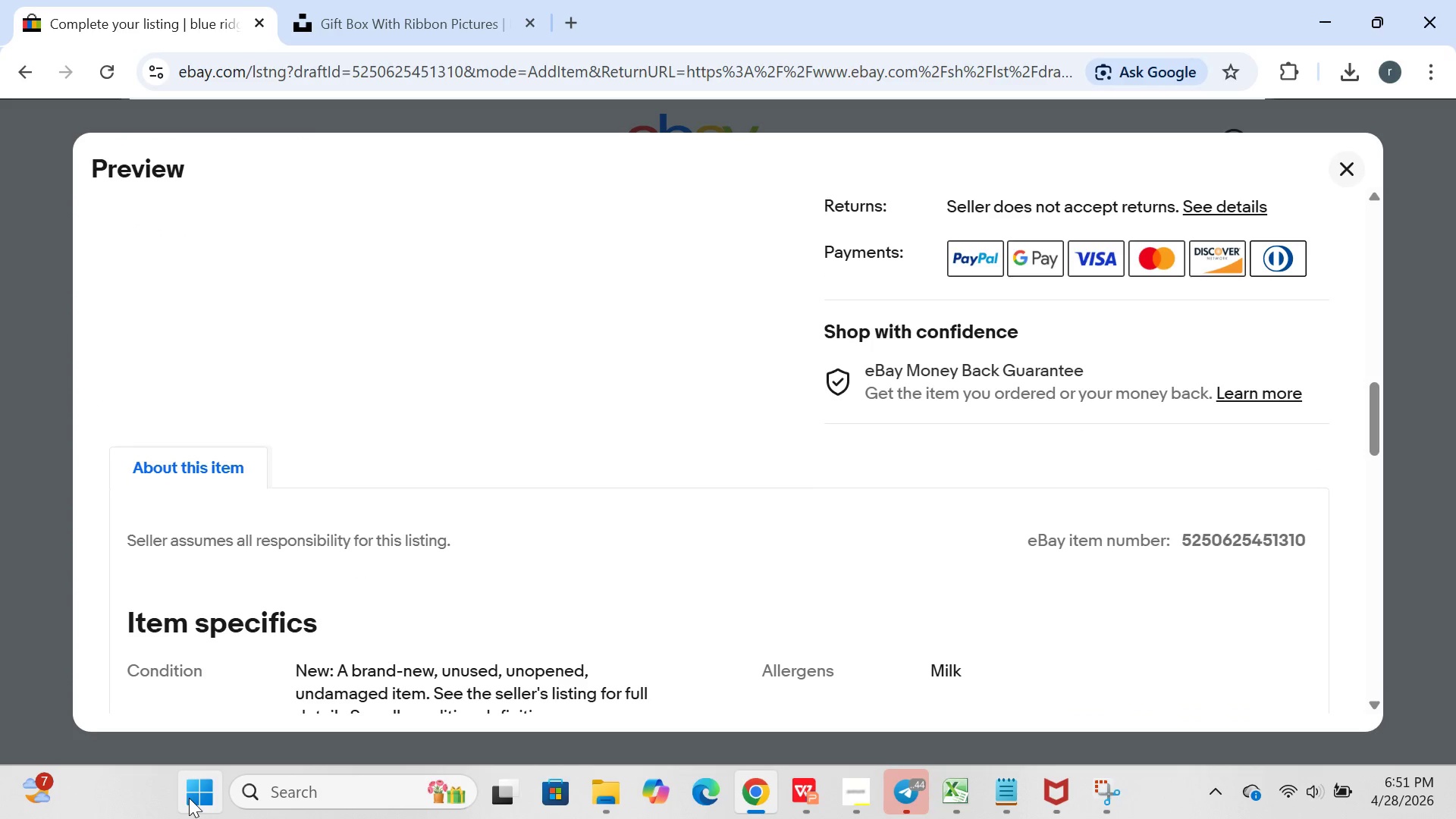 
left_click([189, 798])
 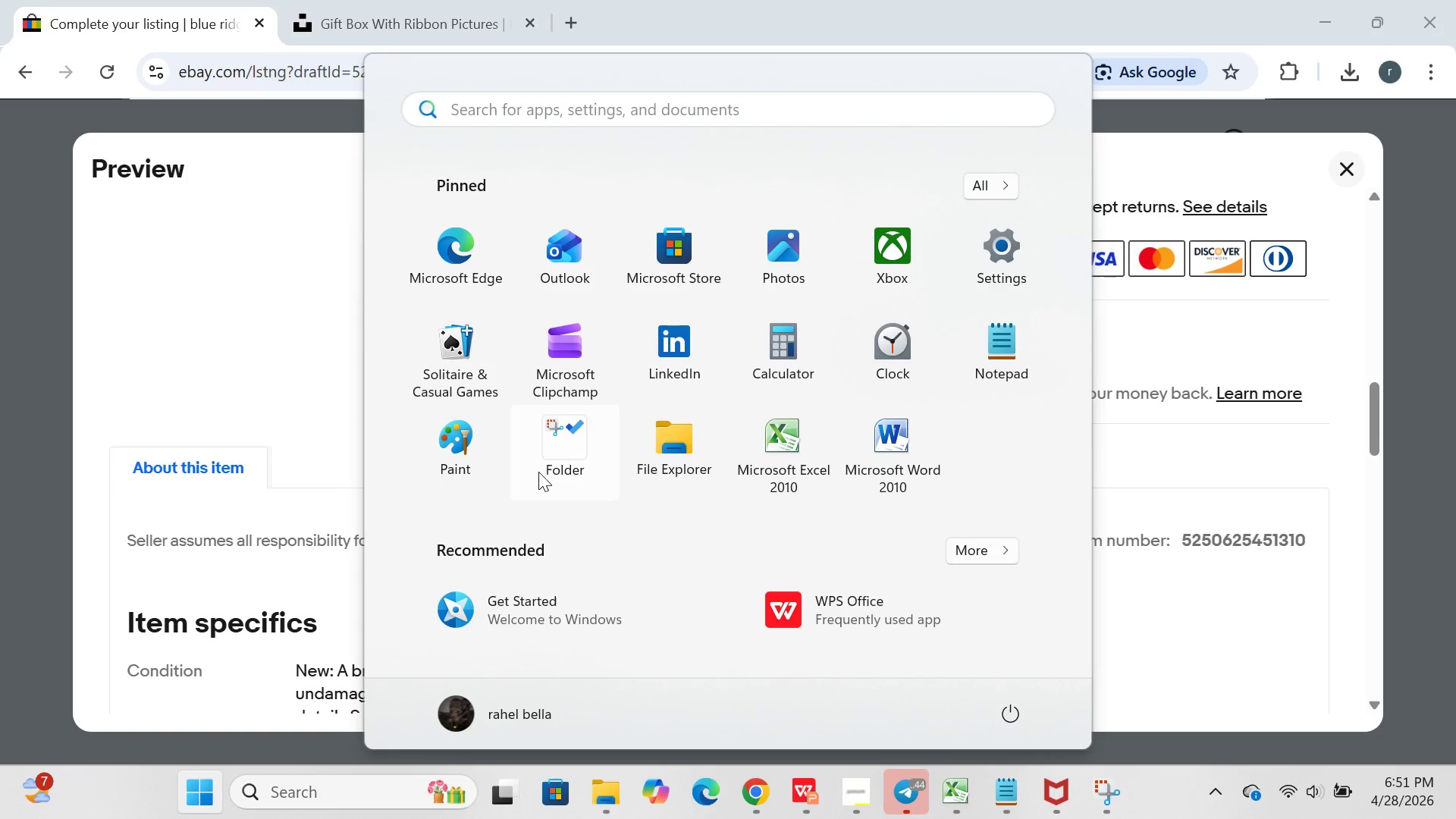 
left_click([541, 472])
 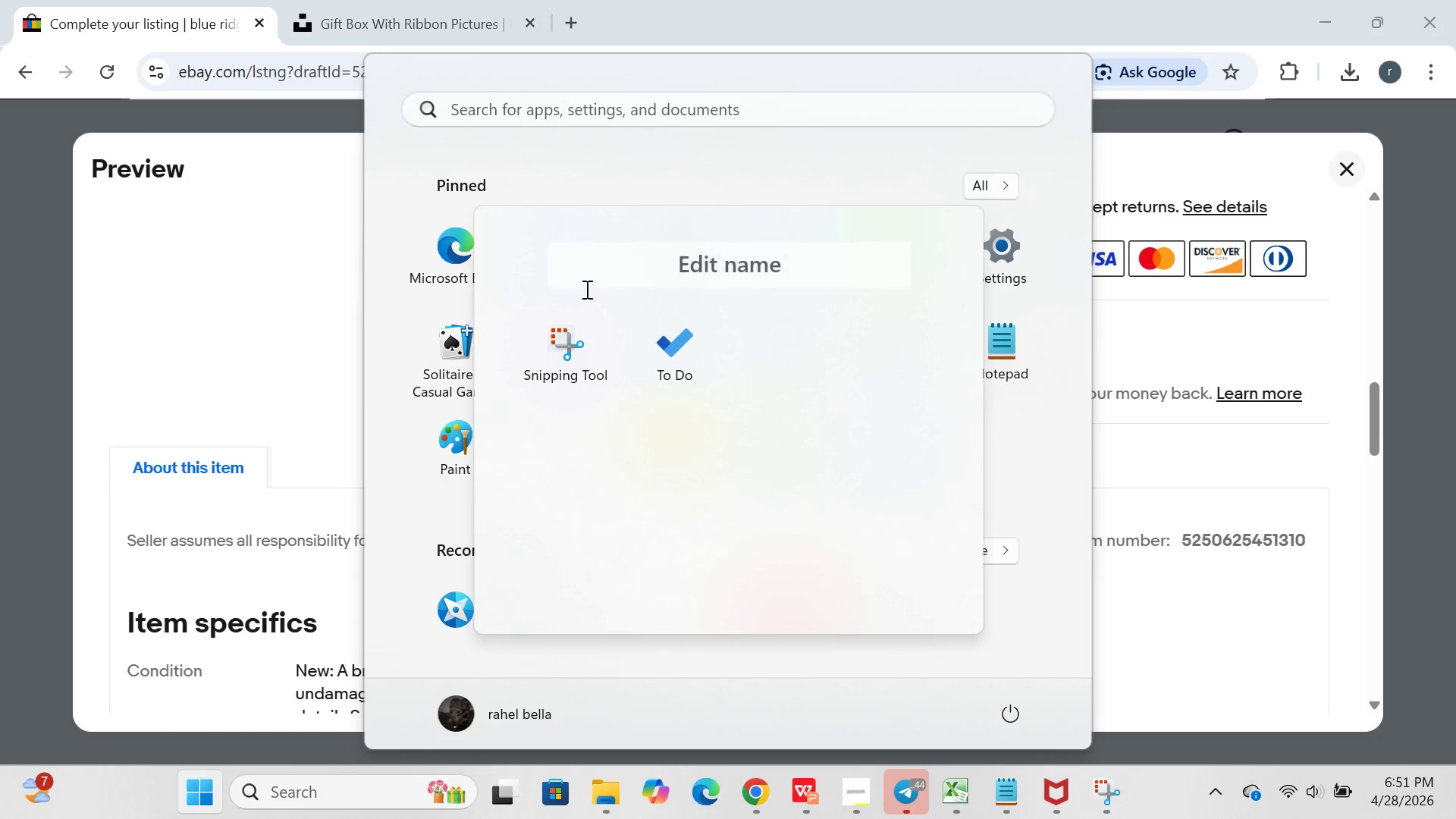 
left_click([571, 334])
 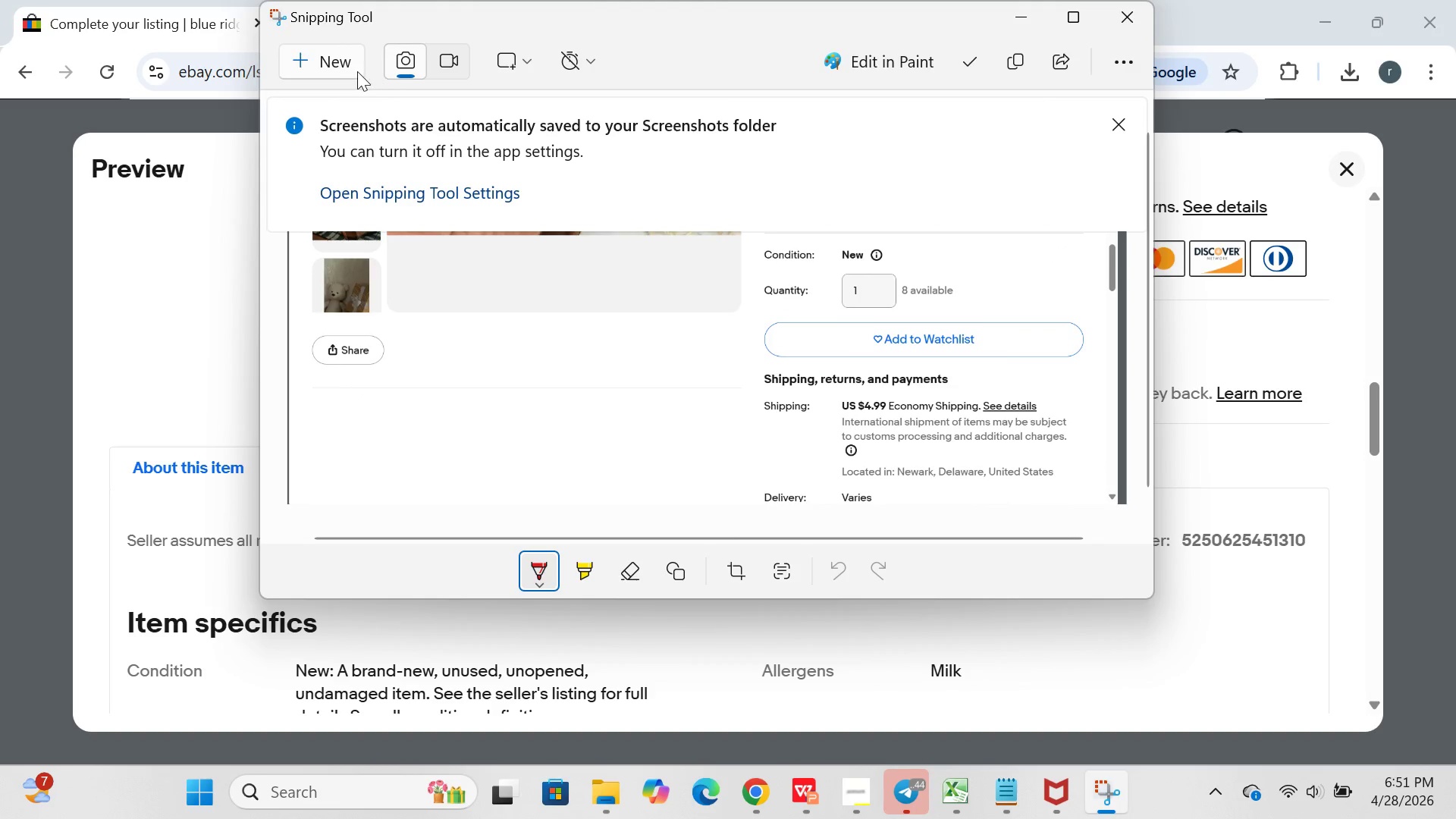 
left_click([337, 63])
 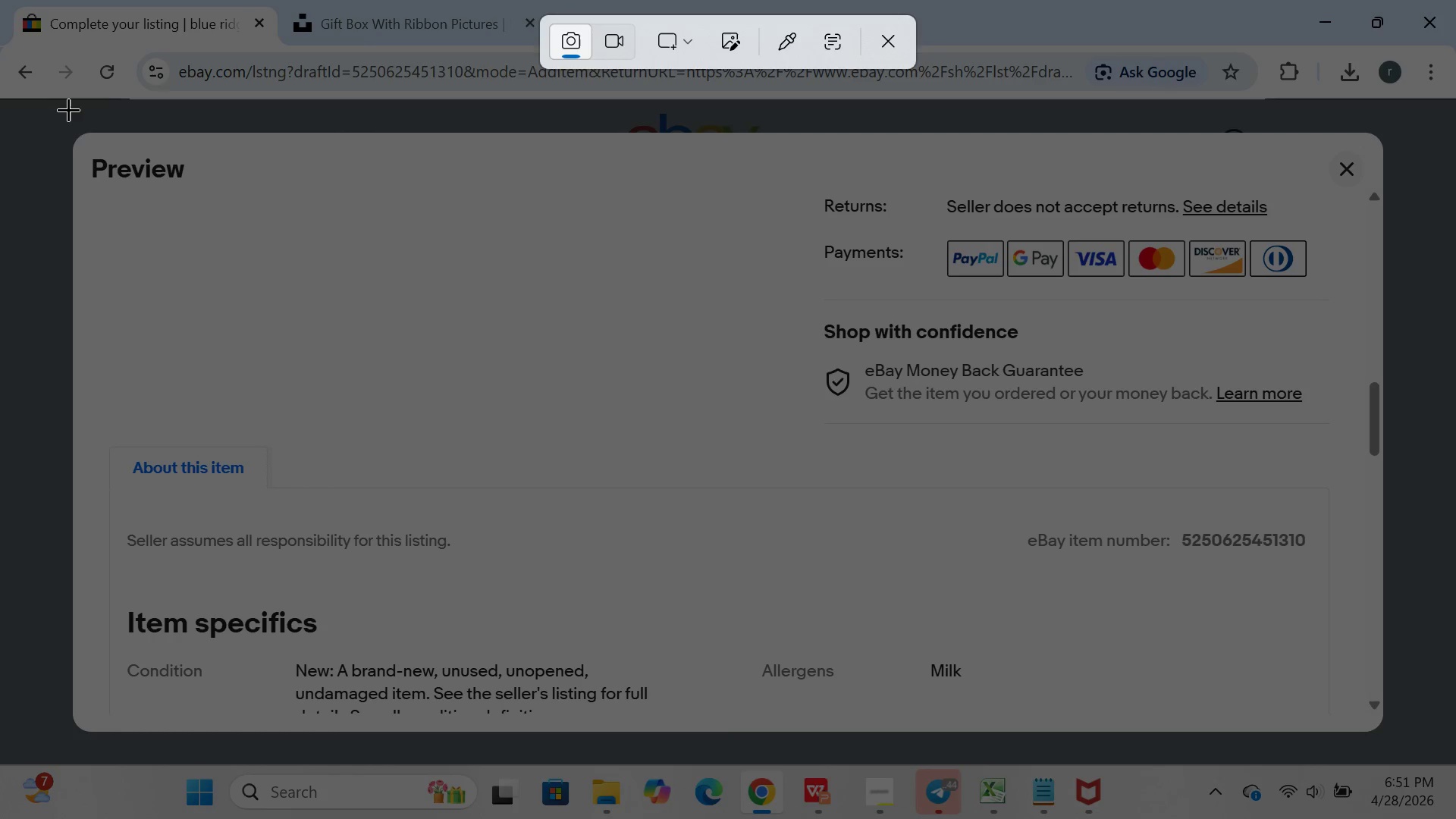 
left_click_drag(start_coordinate=[64, 136], to_coordinate=[1408, 710])
 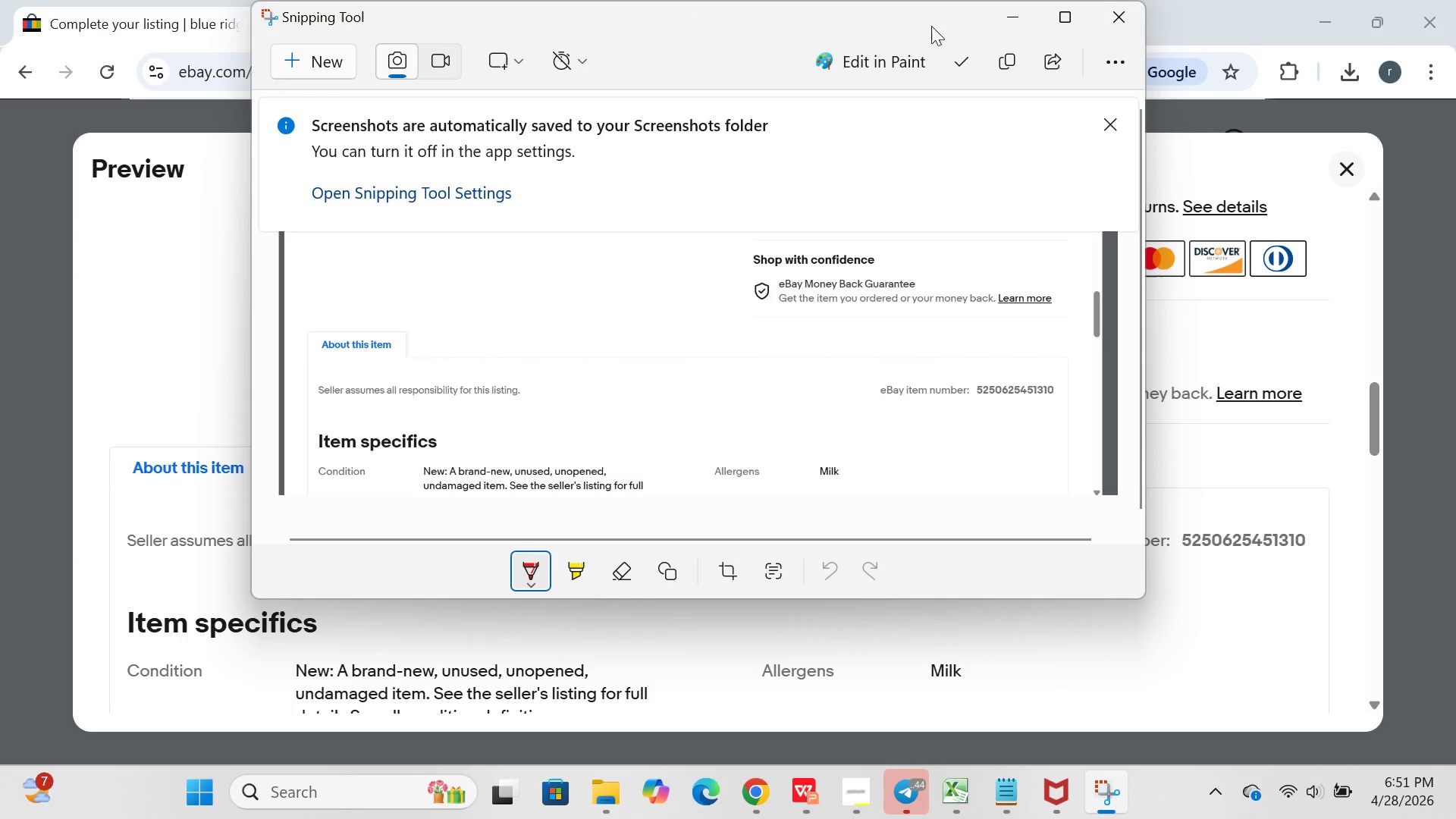 
left_click([997, 24])
 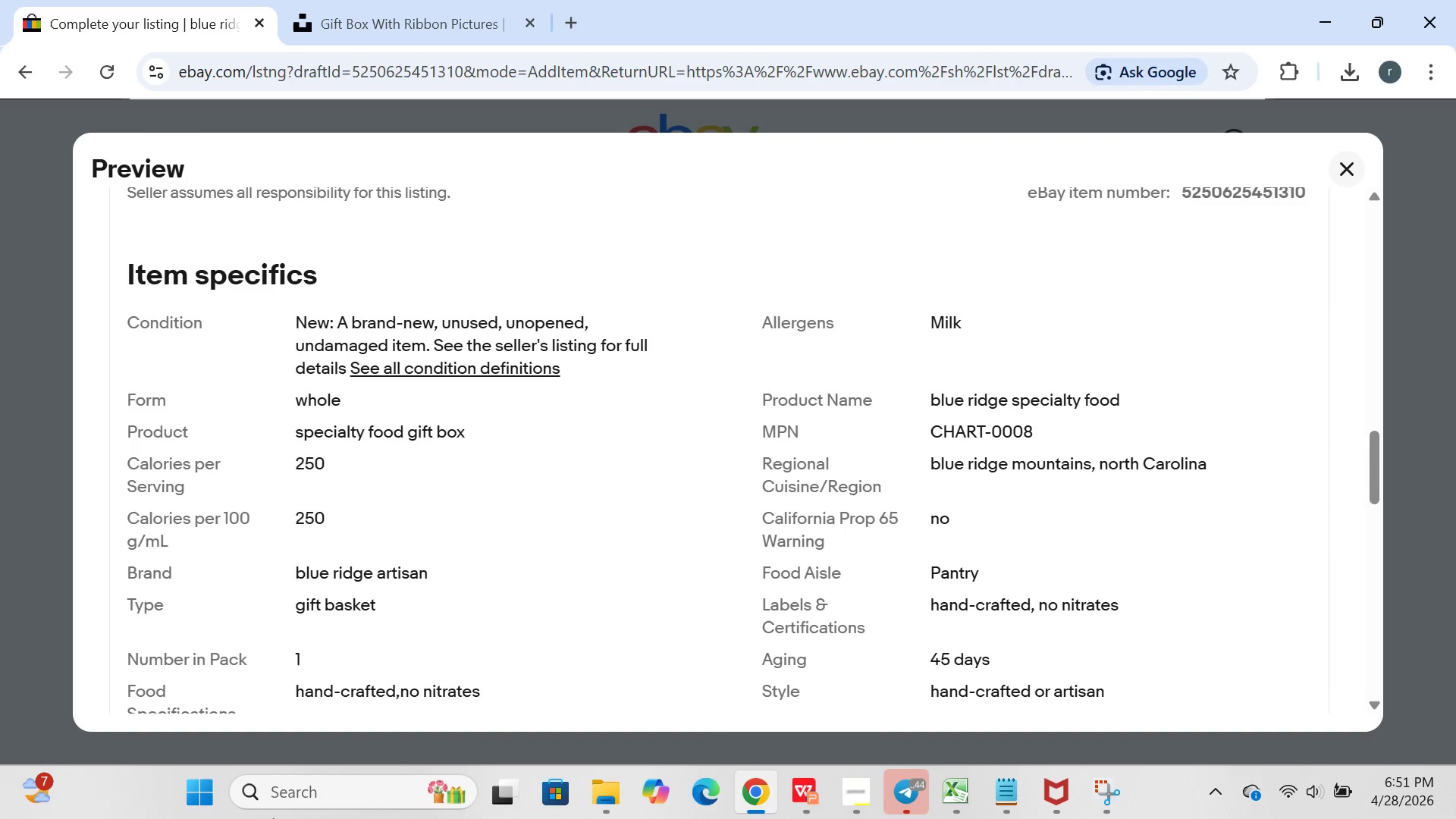 
left_click([189, 780])
 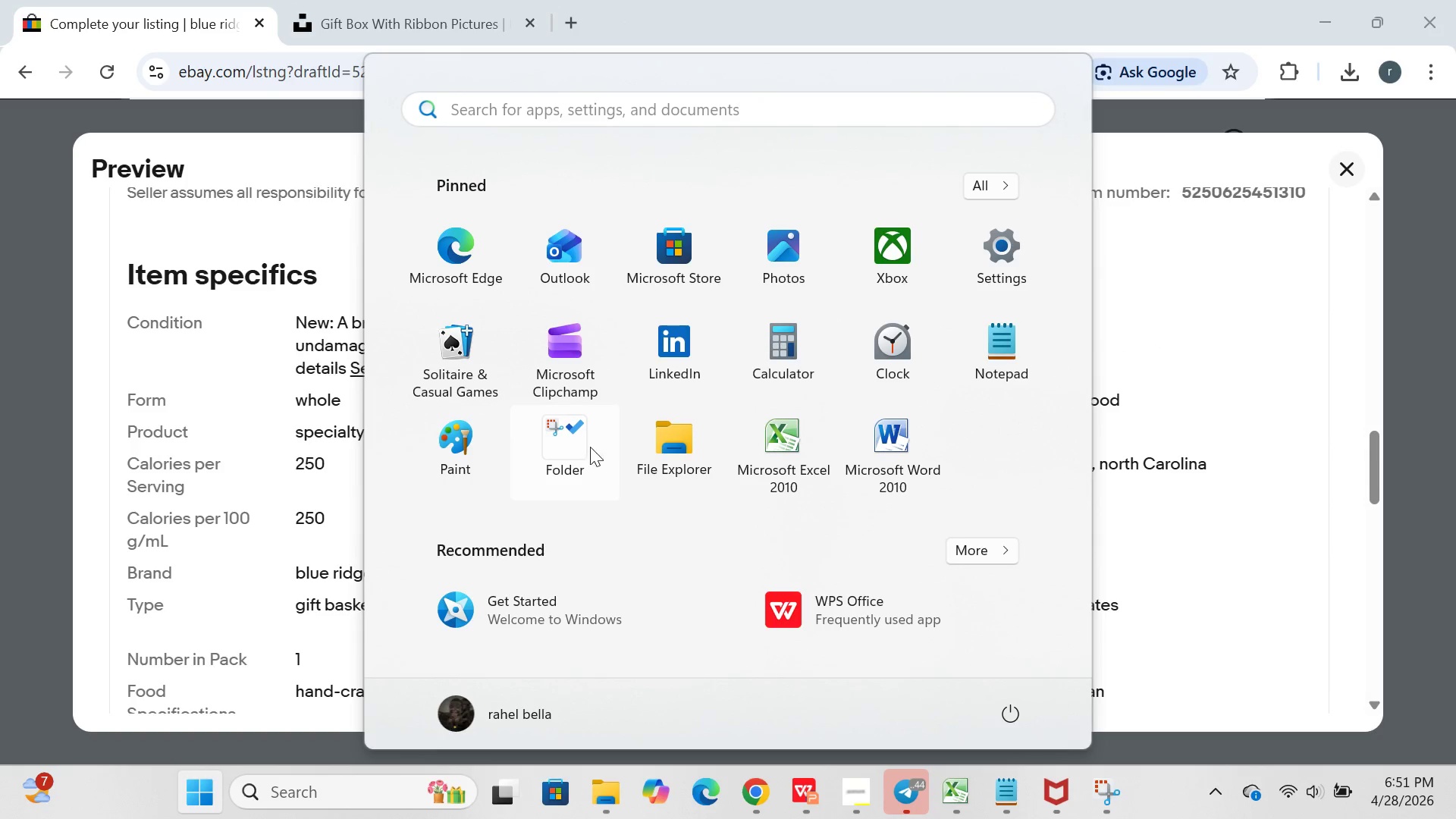 
left_click([591, 440])
 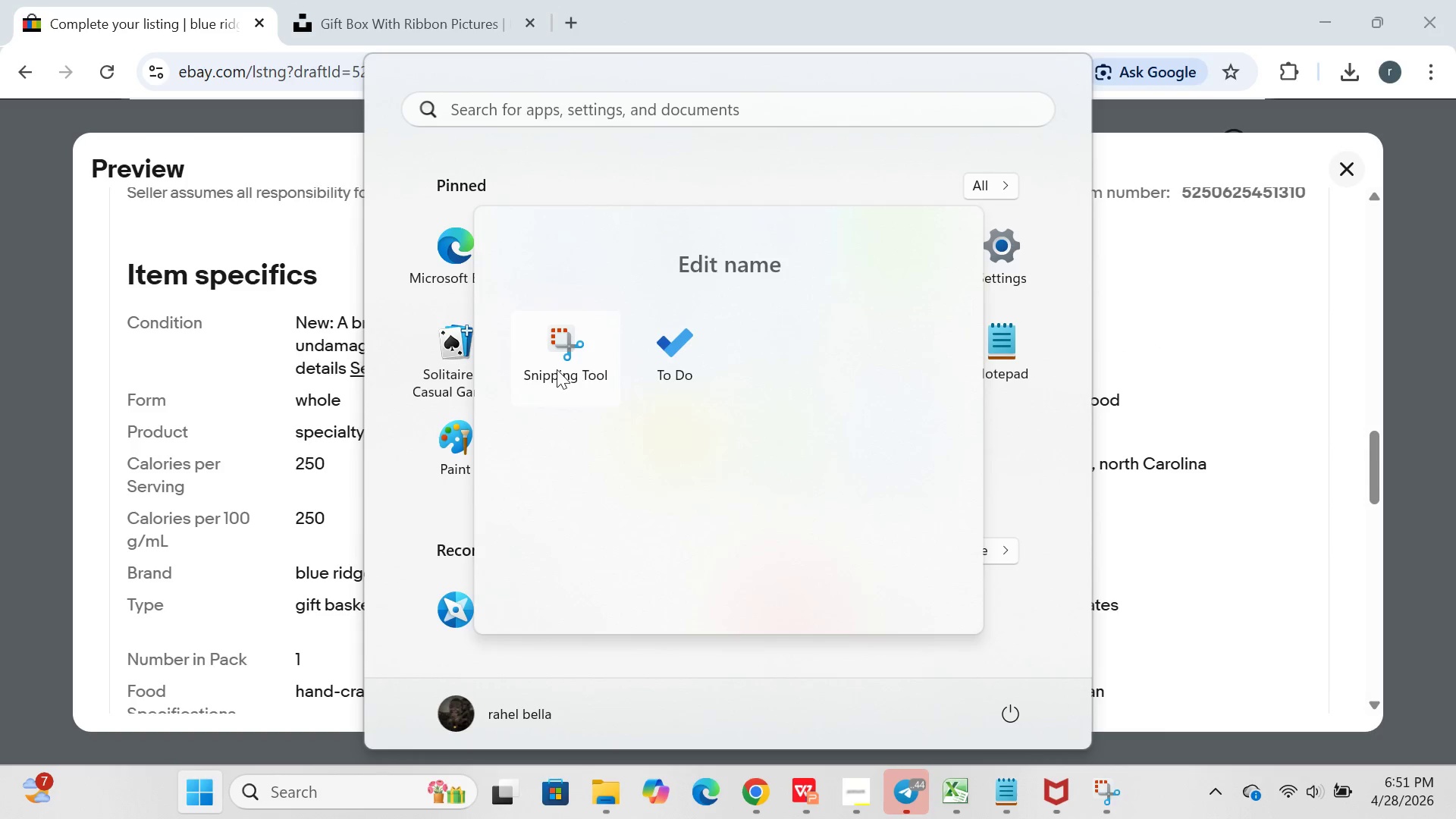 
left_click([557, 369])
 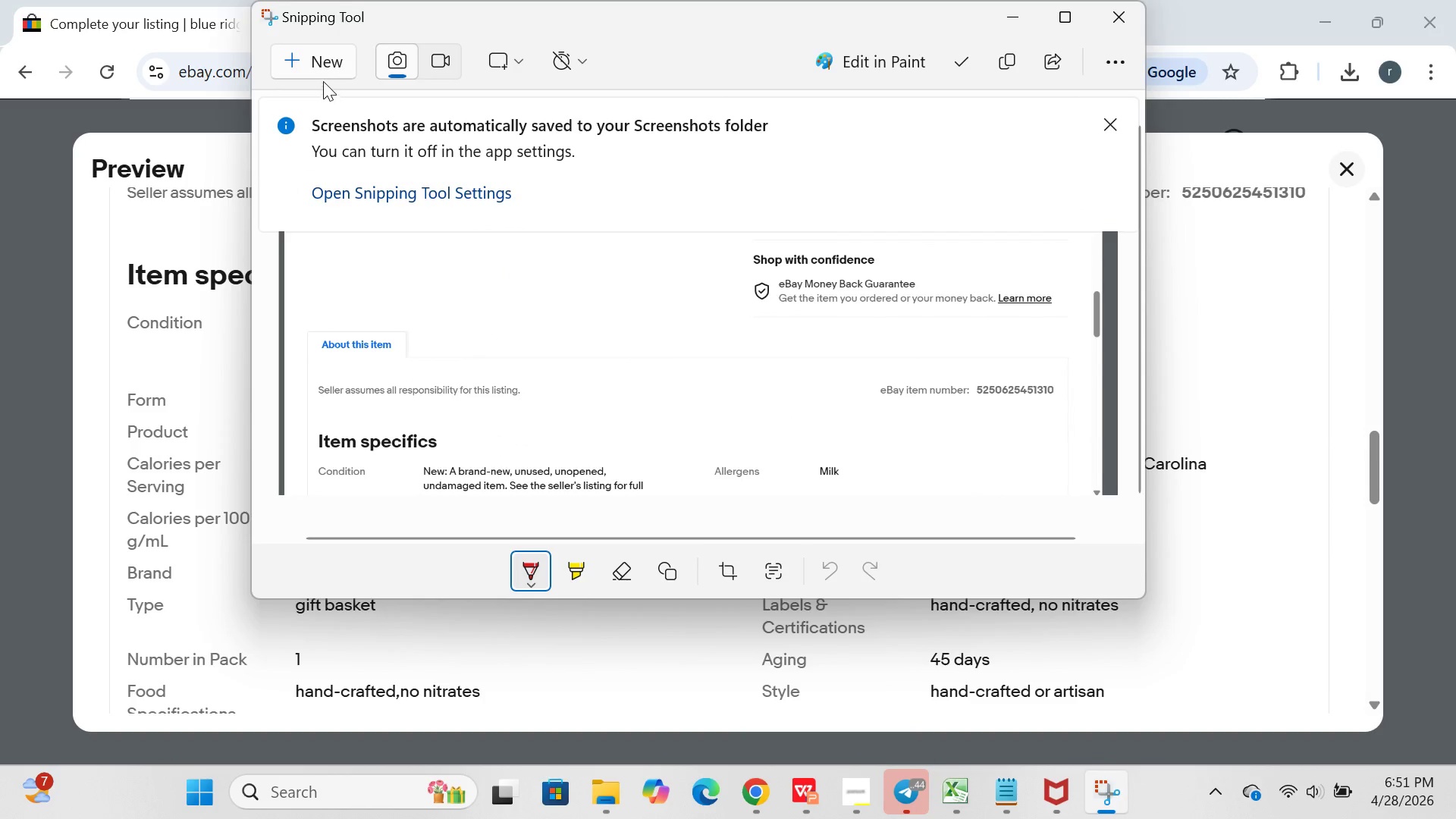 
left_click([323, 71])
 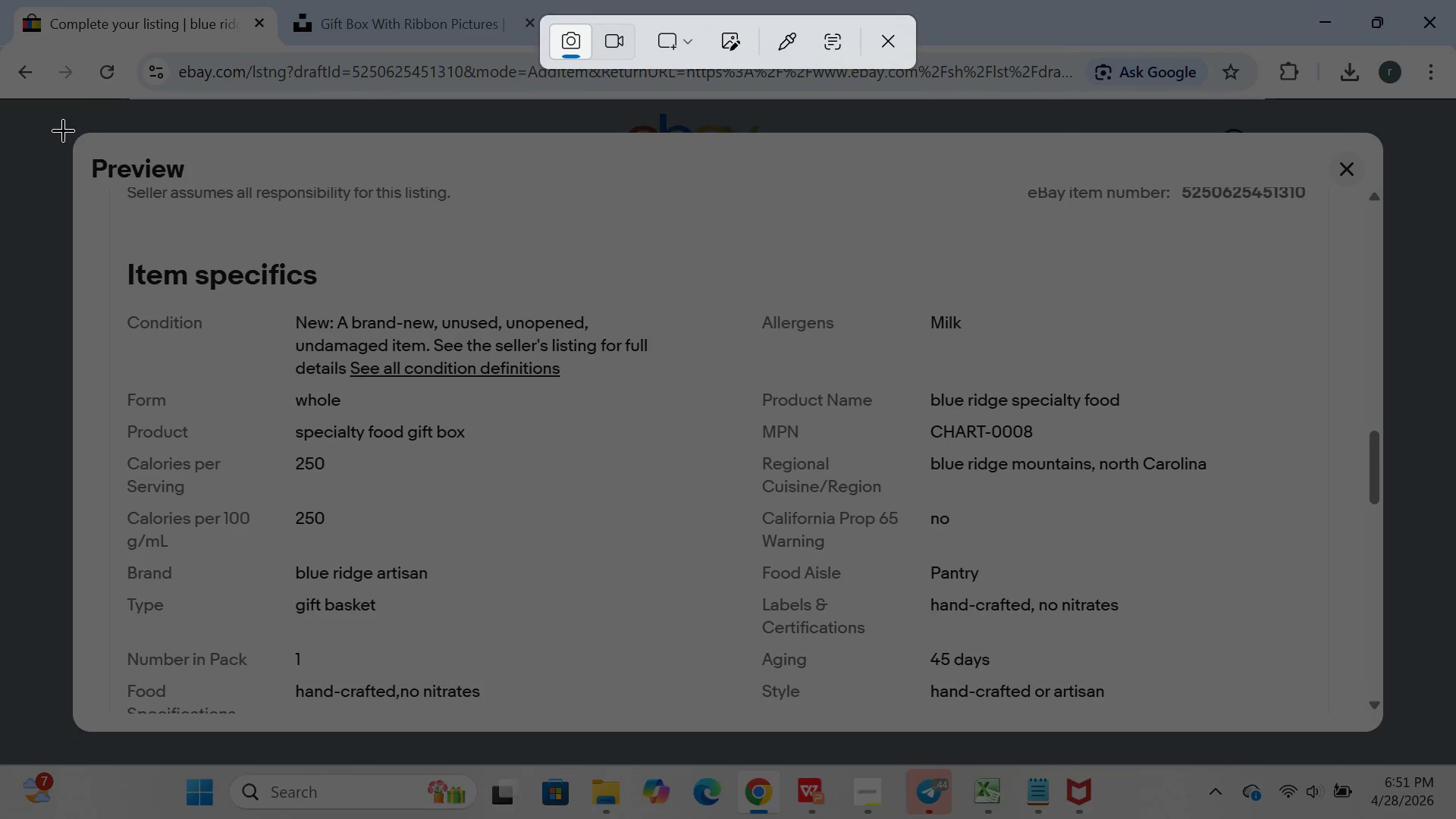 
left_click_drag(start_coordinate=[60, 127], to_coordinate=[1389, 734])
 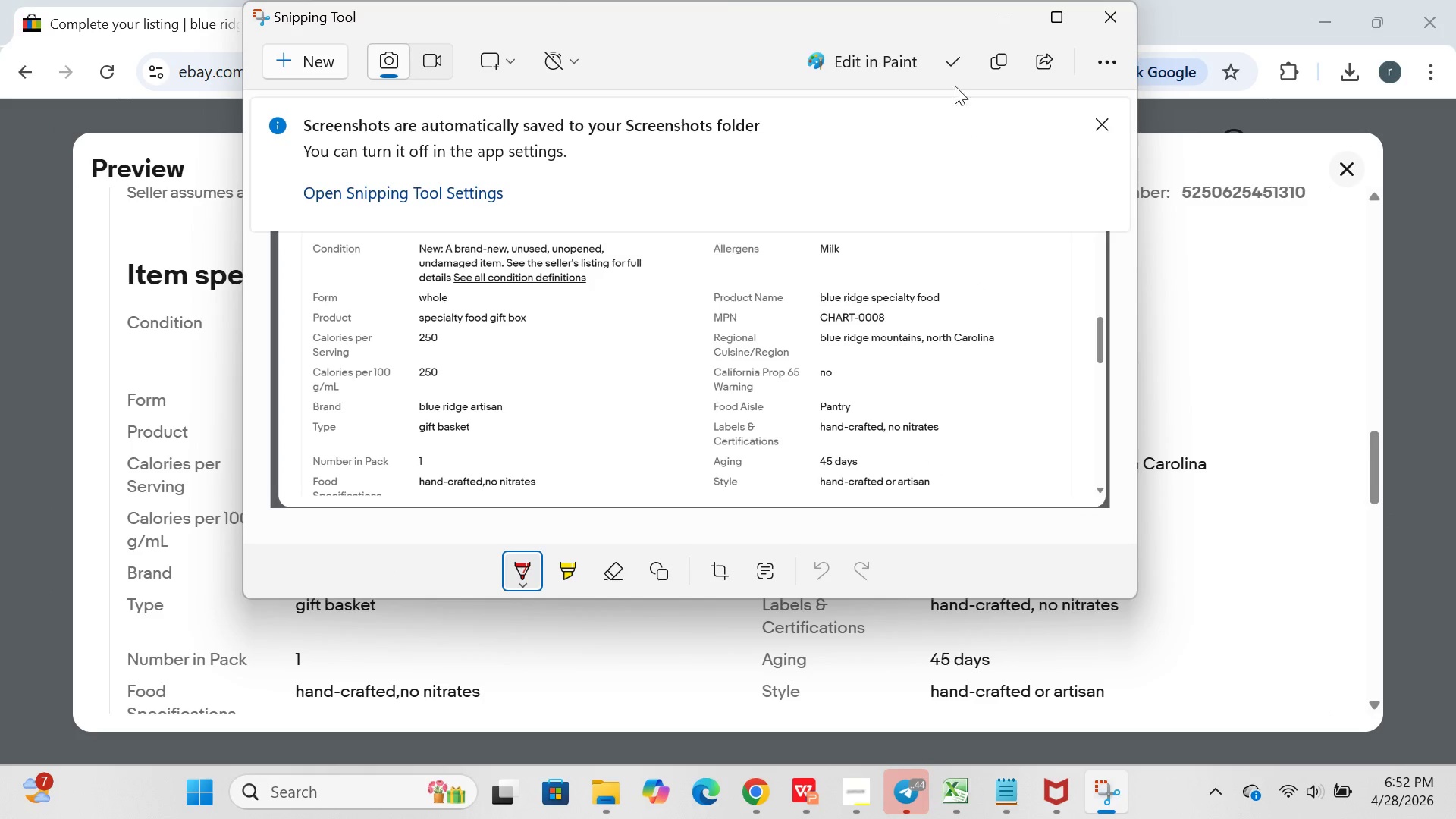 
left_click([990, 9])
 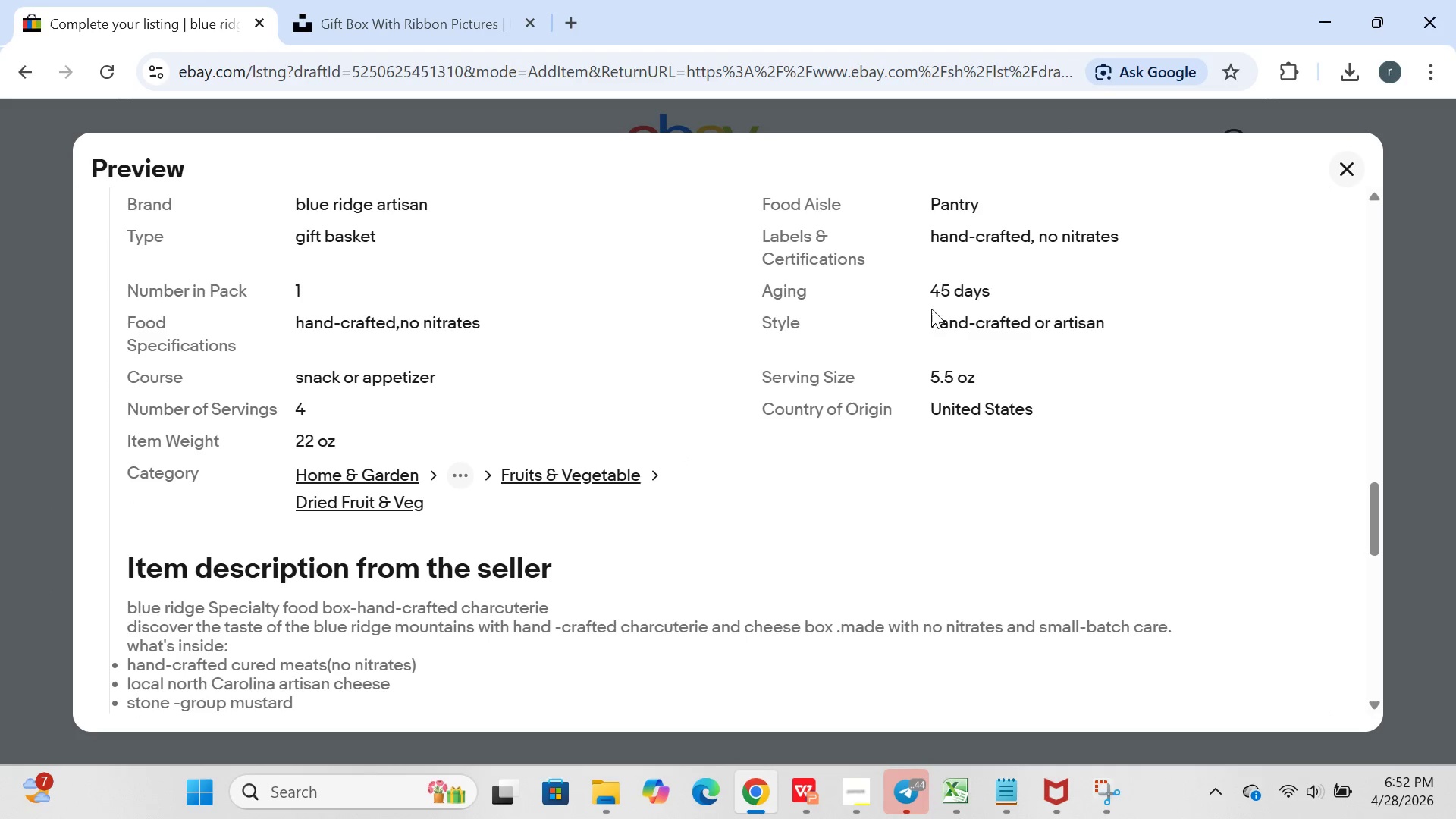 
wait(5.98)
 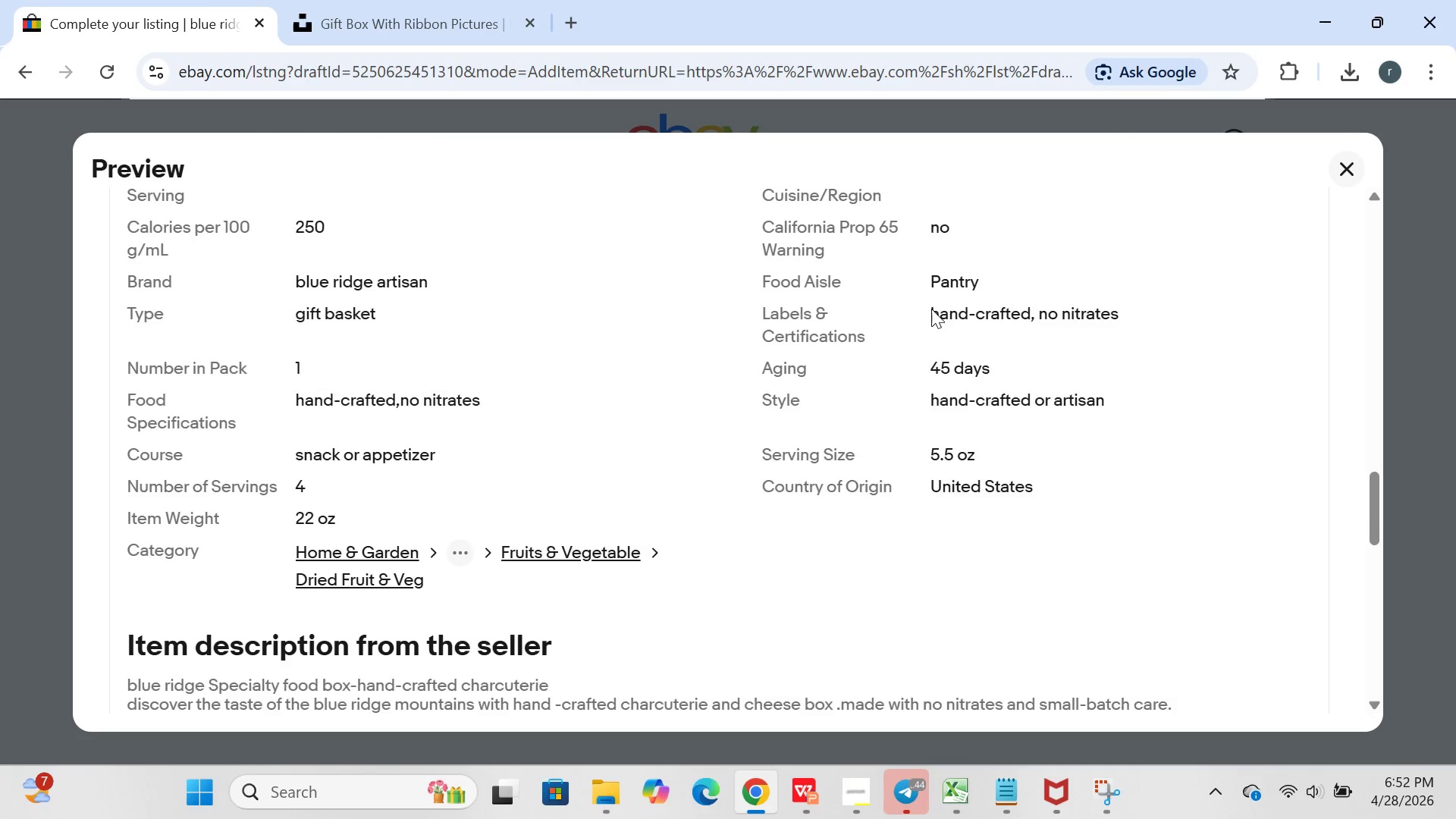 
left_click([218, 806])
 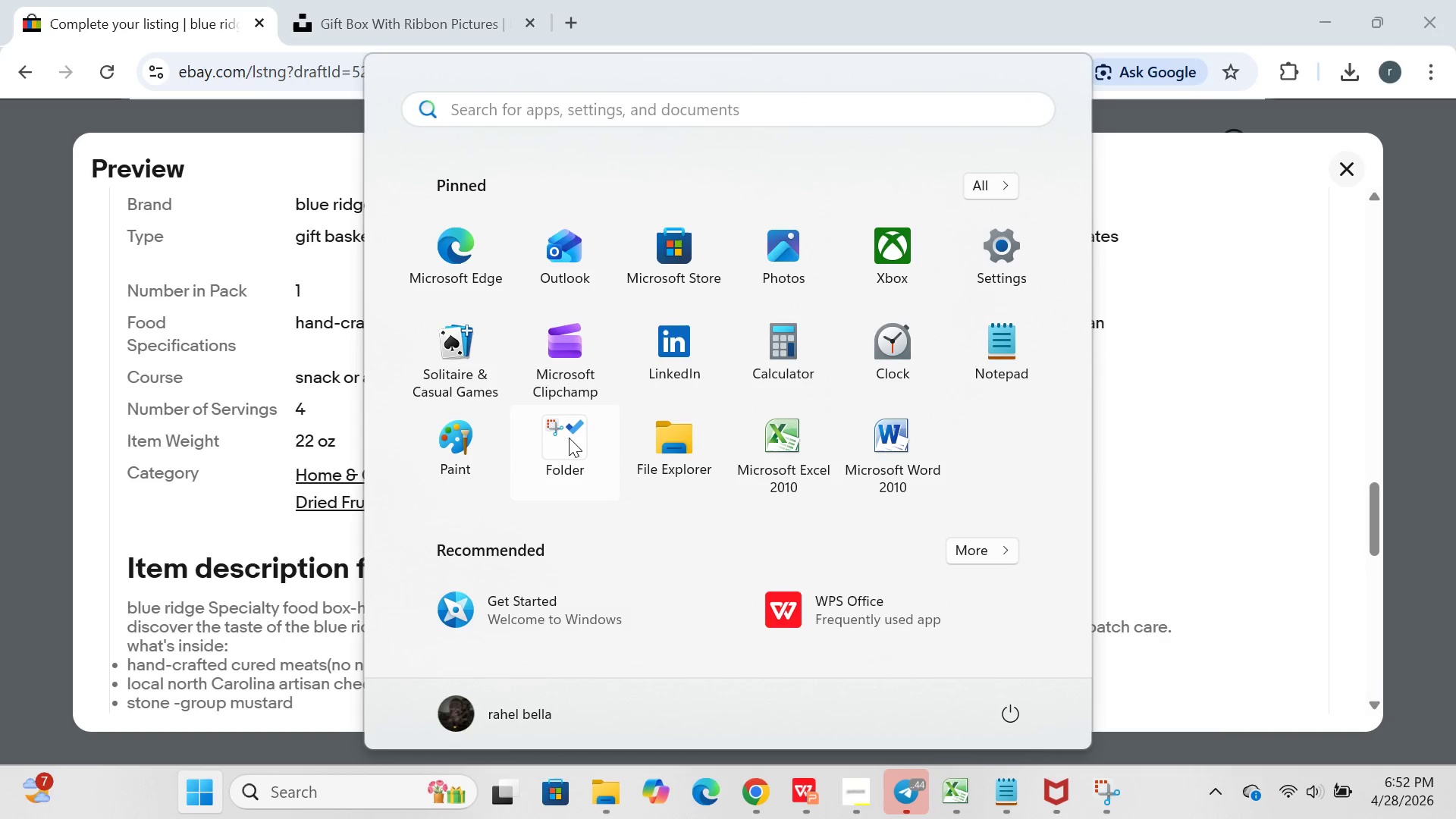 
left_click([566, 439])
 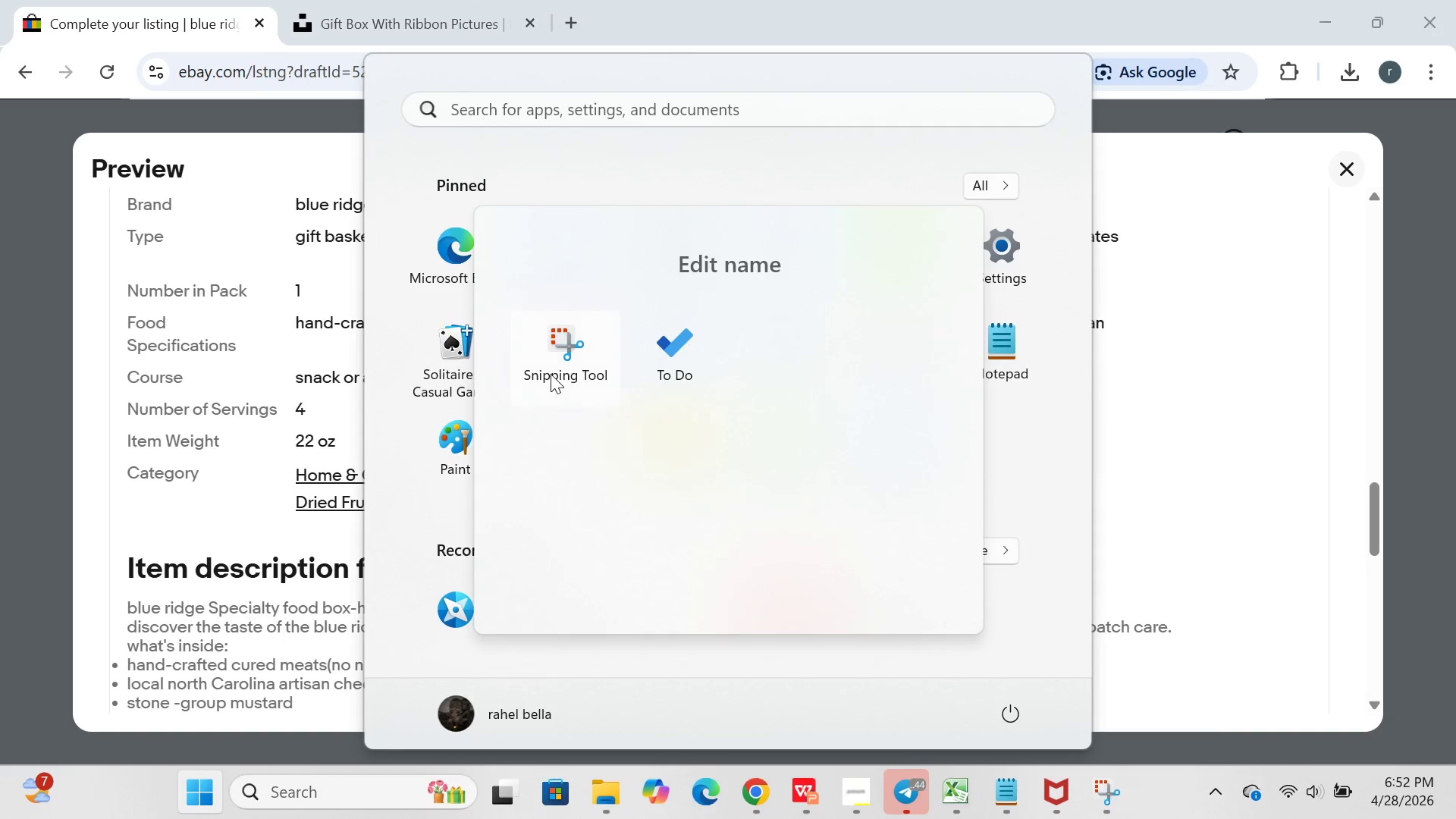 
left_click([551, 374])
 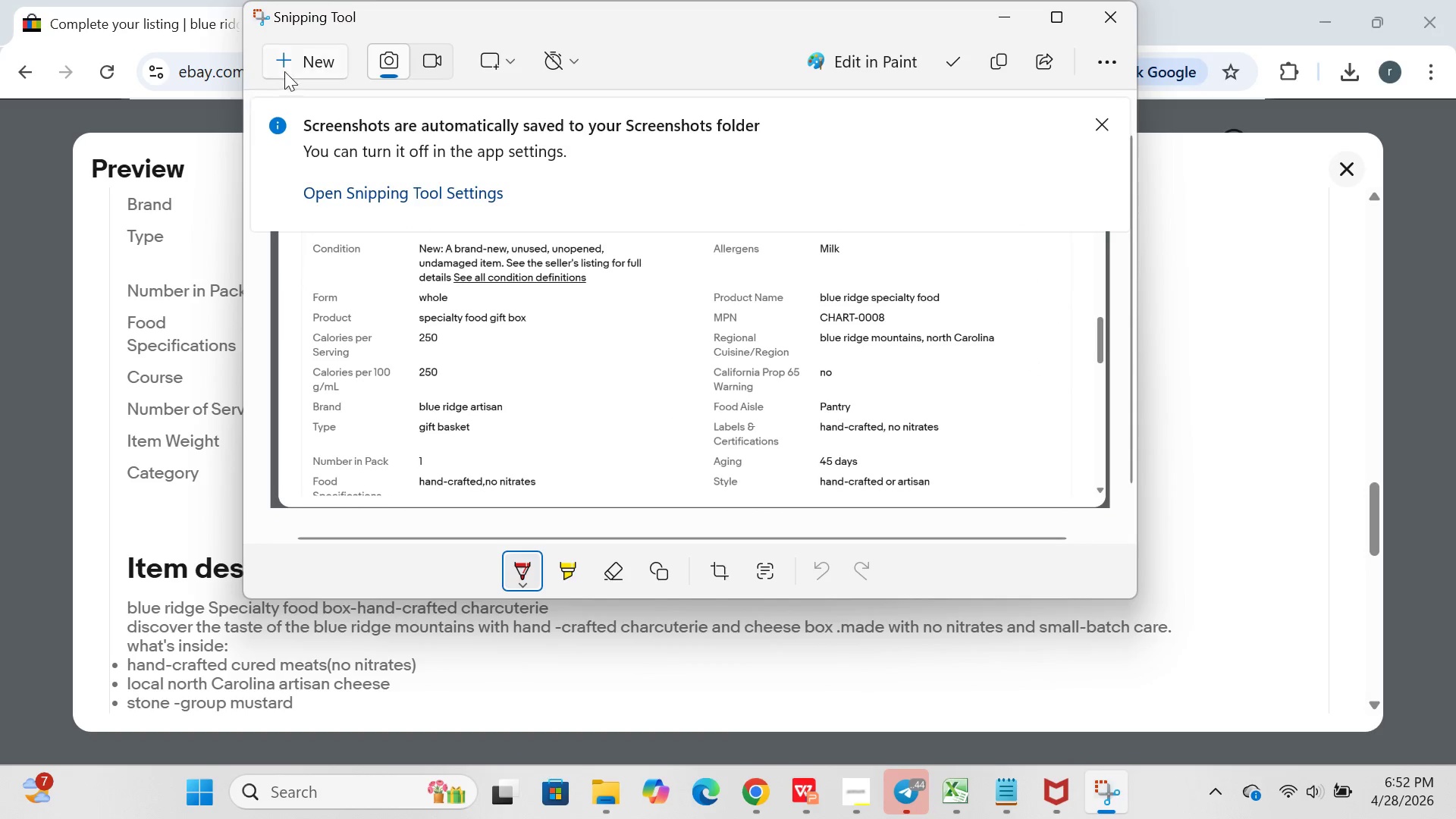 
left_click([290, 71])
 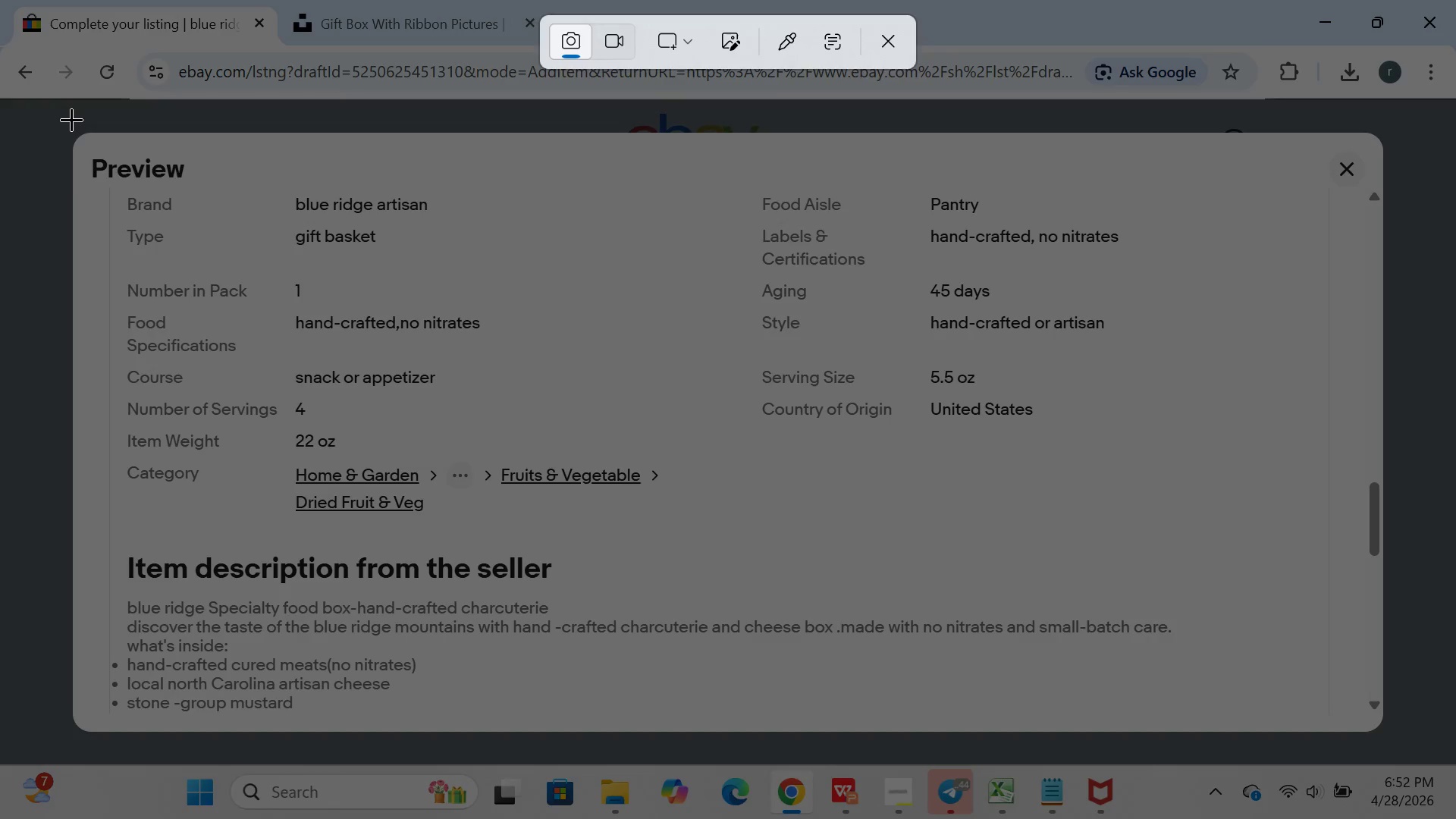 
left_click_drag(start_coordinate=[71, 121], to_coordinate=[1379, 733])
 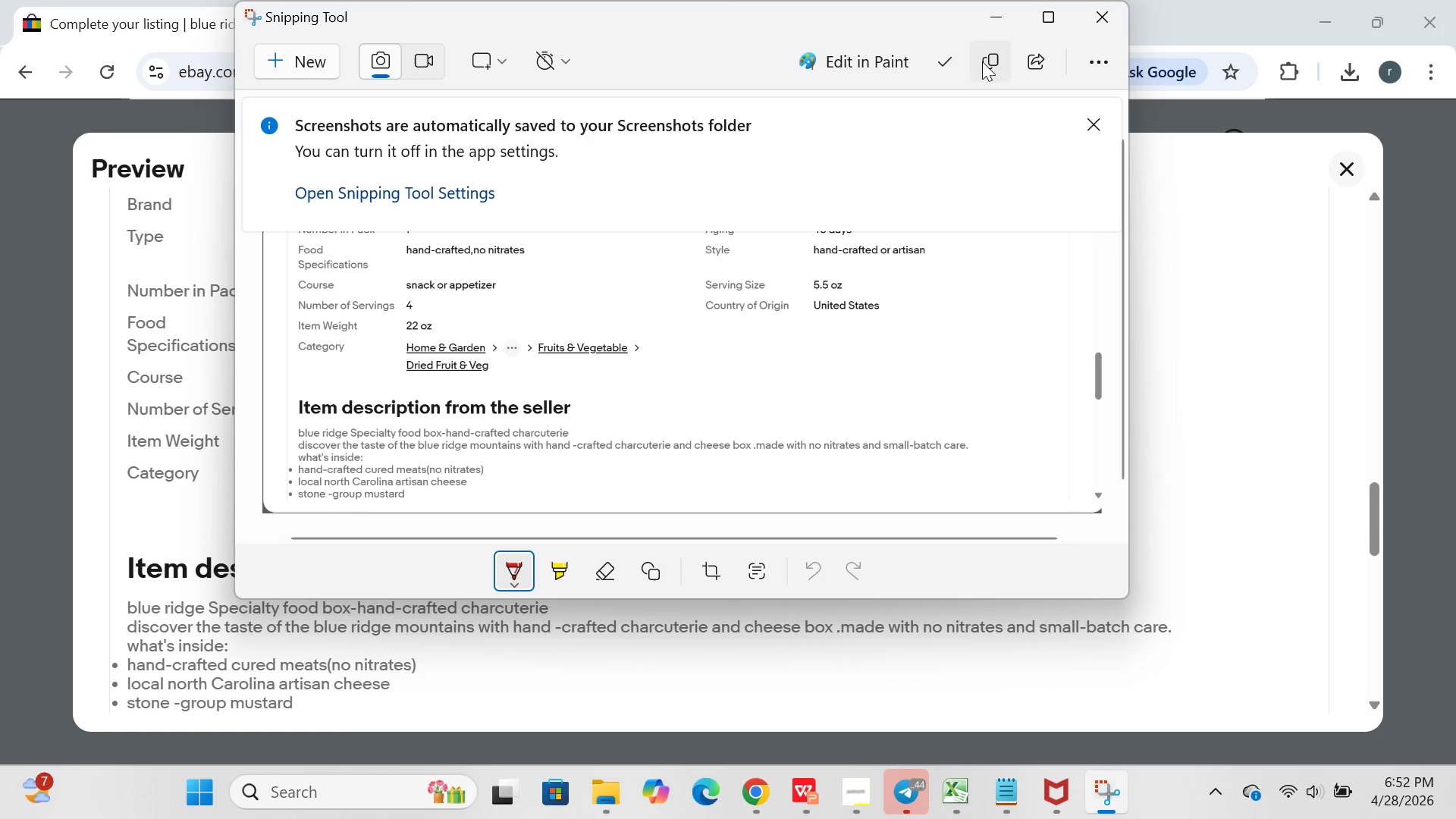 
left_click([999, 9])